 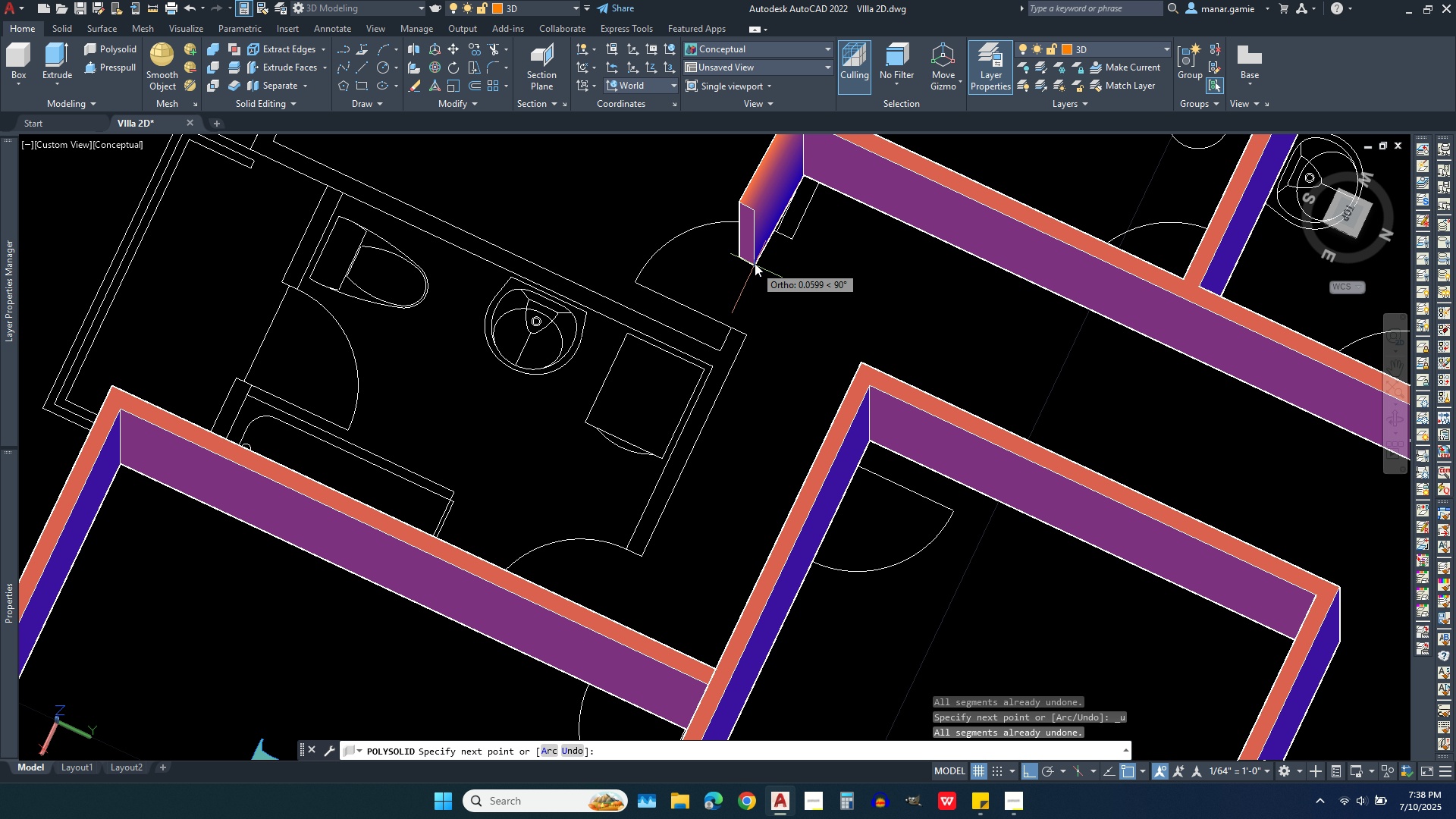 
key(Escape)
 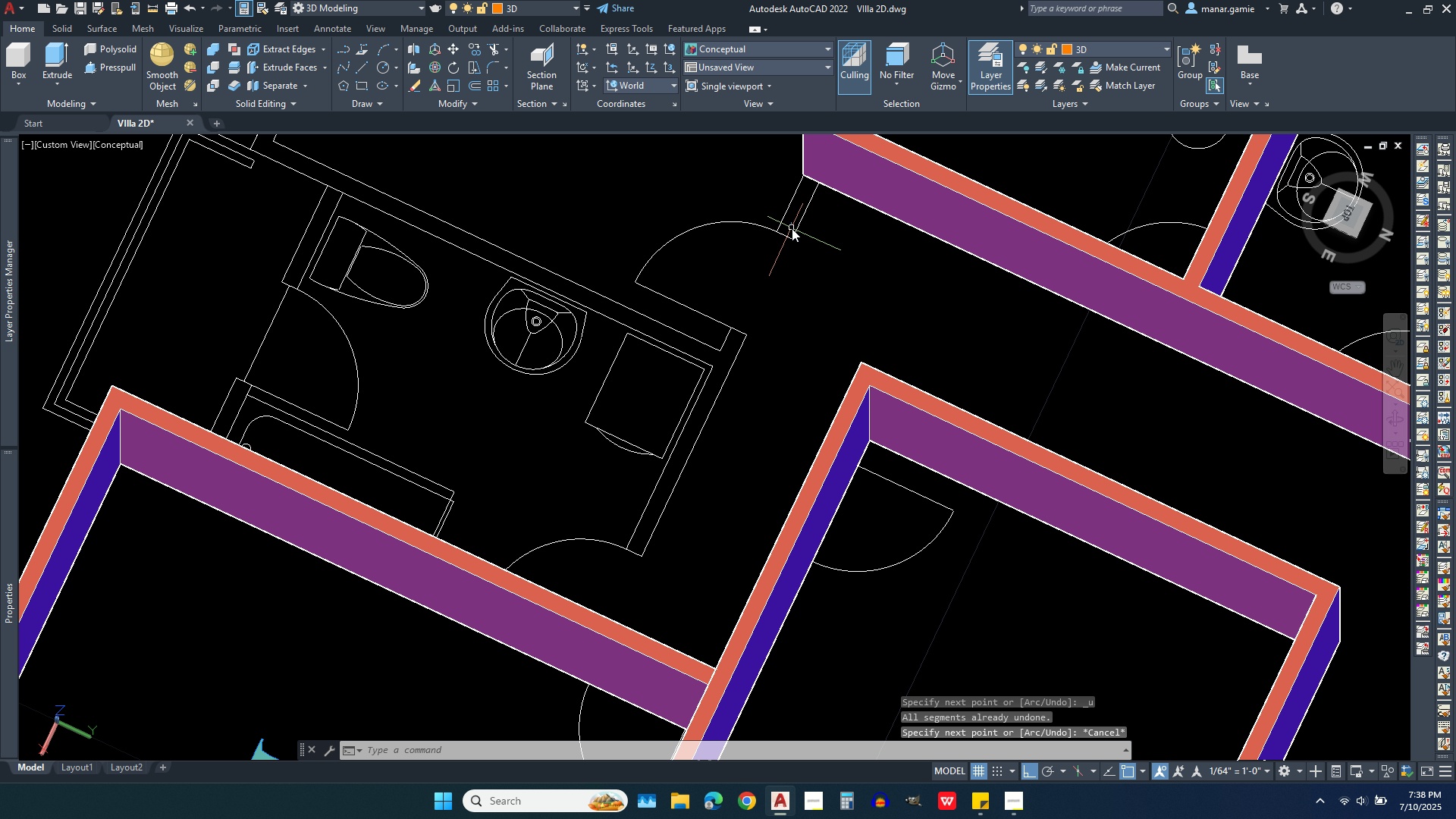 
right_click([792, 228])
 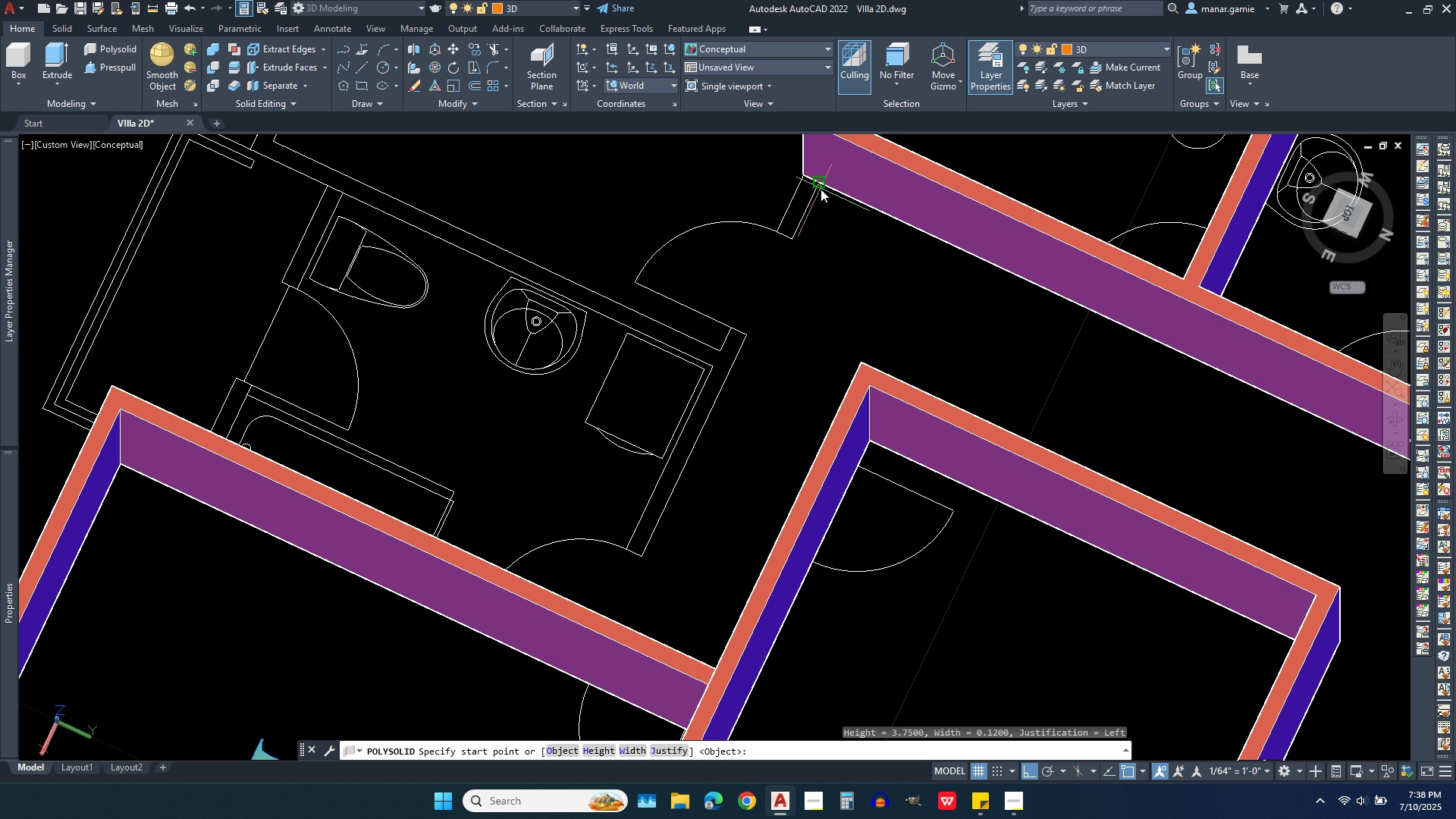 
left_click([821, 189])
 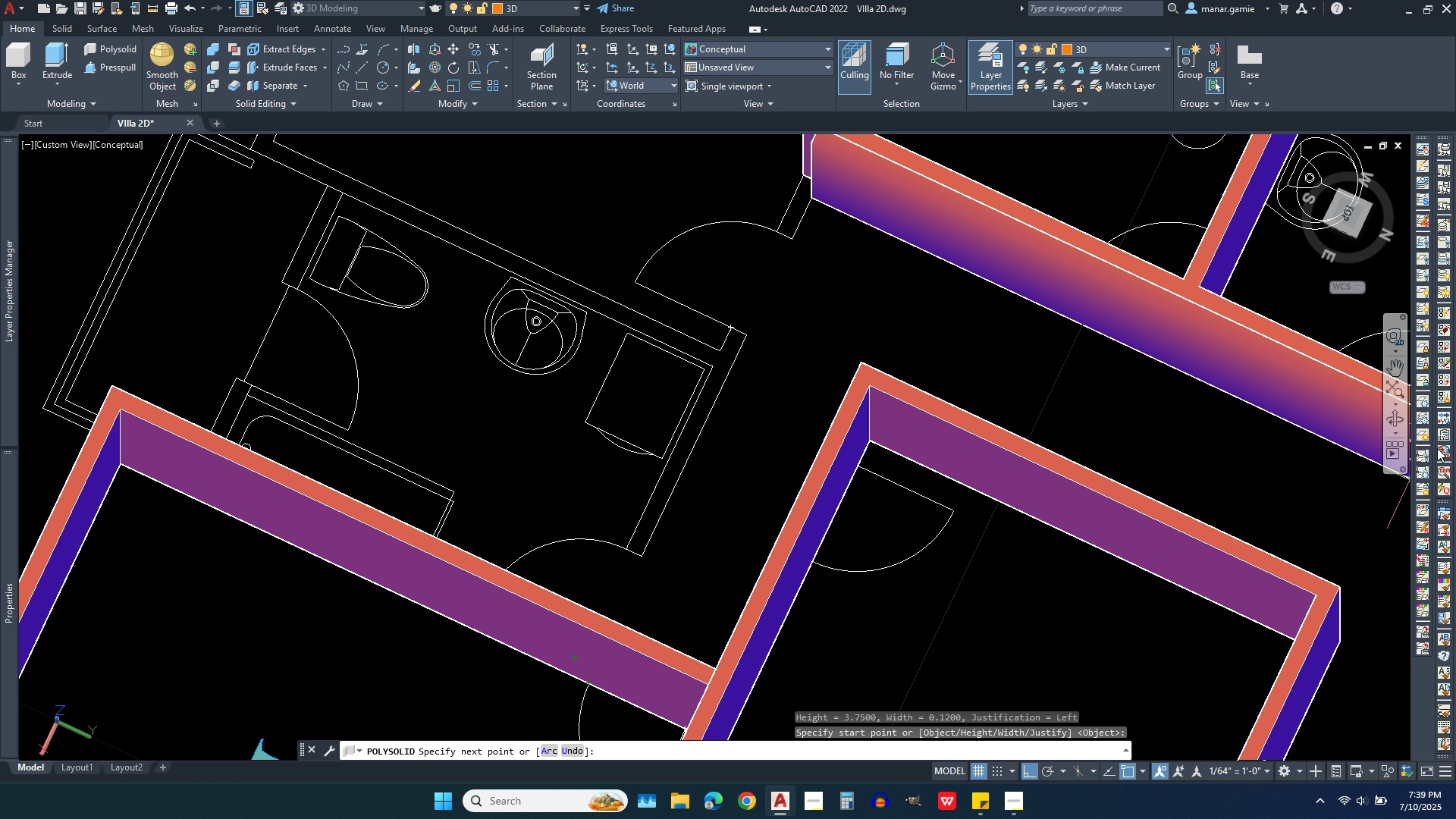 
wait(6.15)
 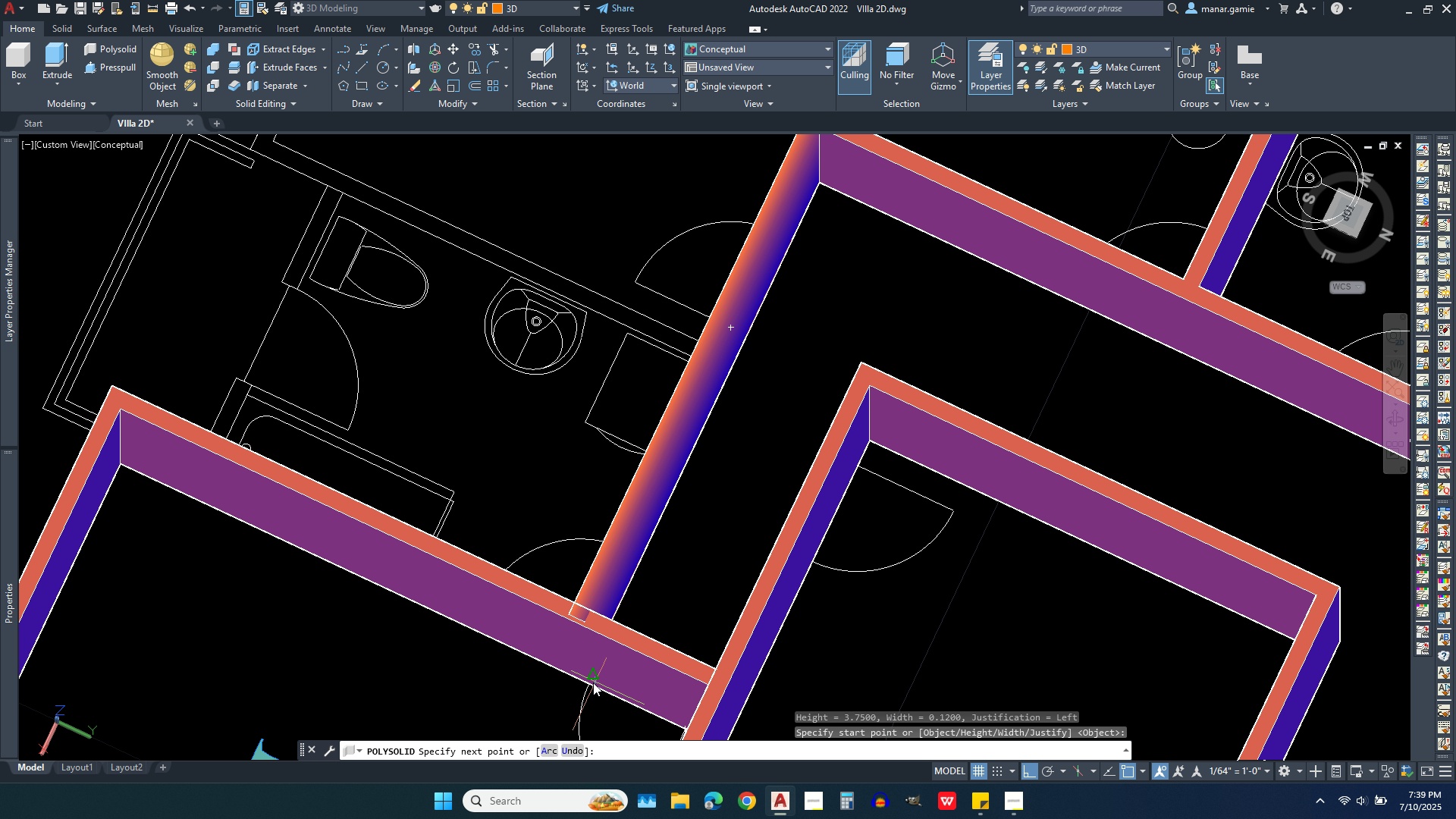 
left_click([1397, 419])